 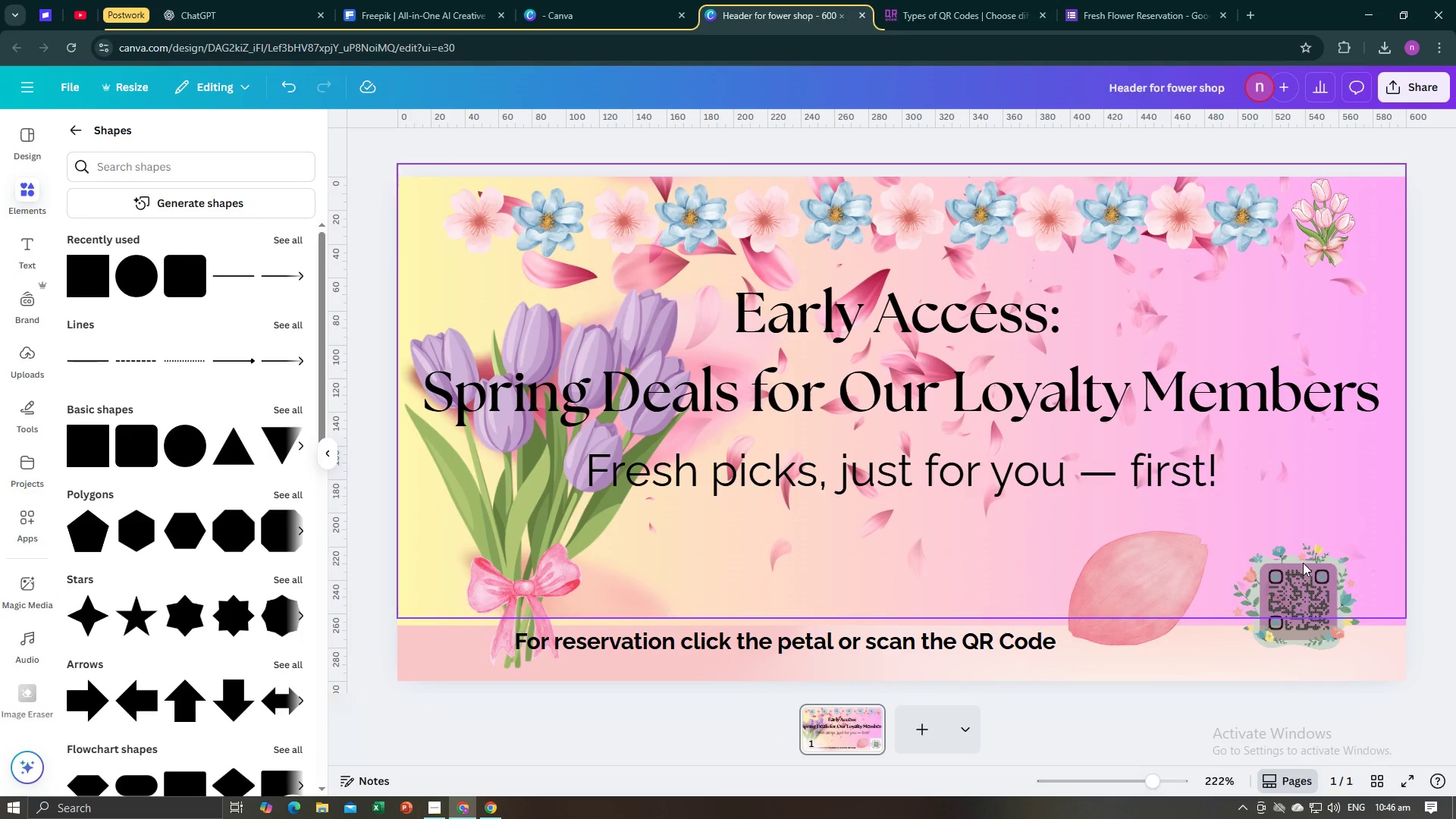 
left_click([1010, 639])
 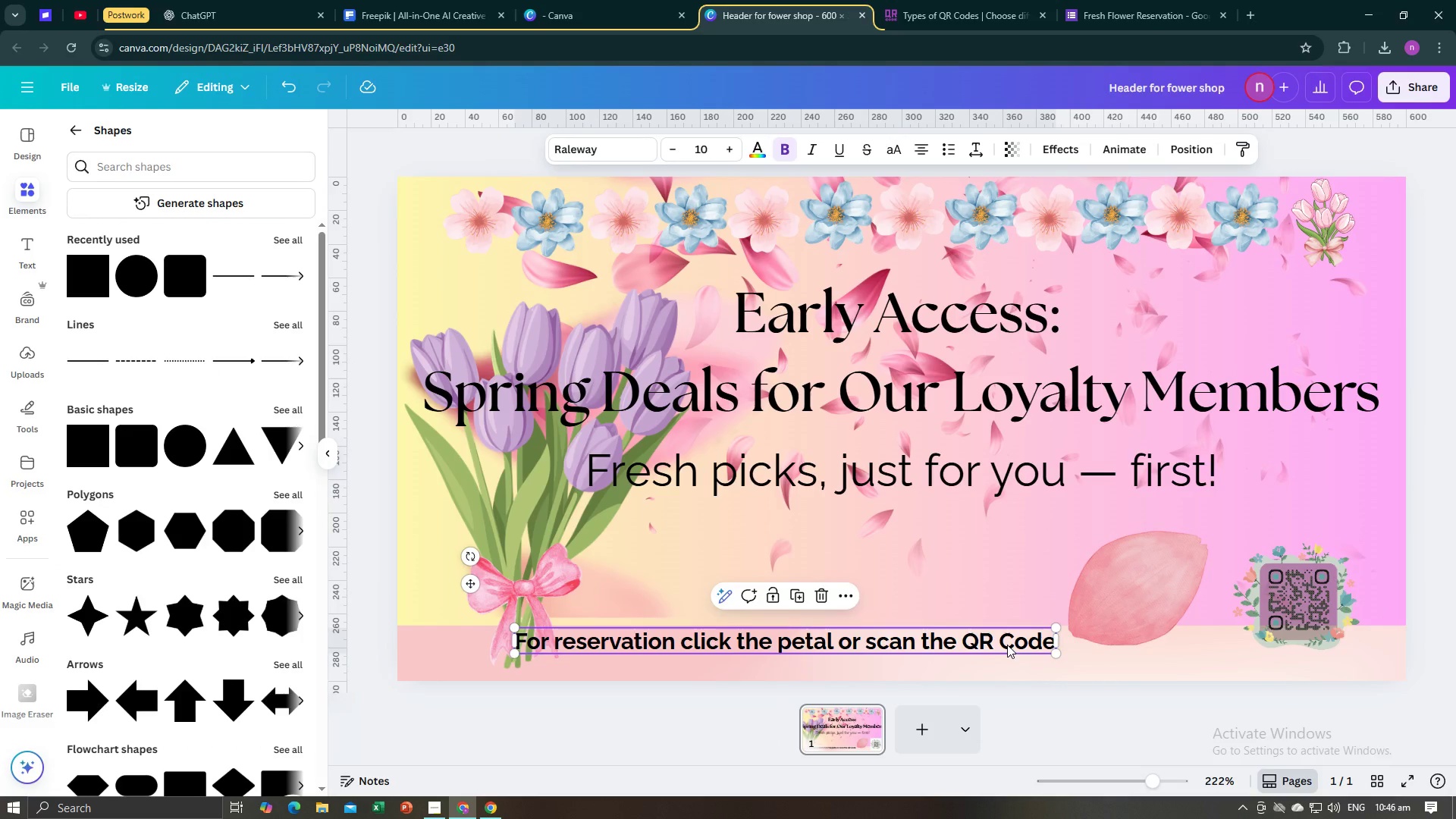 
left_click_drag(start_coordinate=[1007, 645], to_coordinate=[1034, 657])
 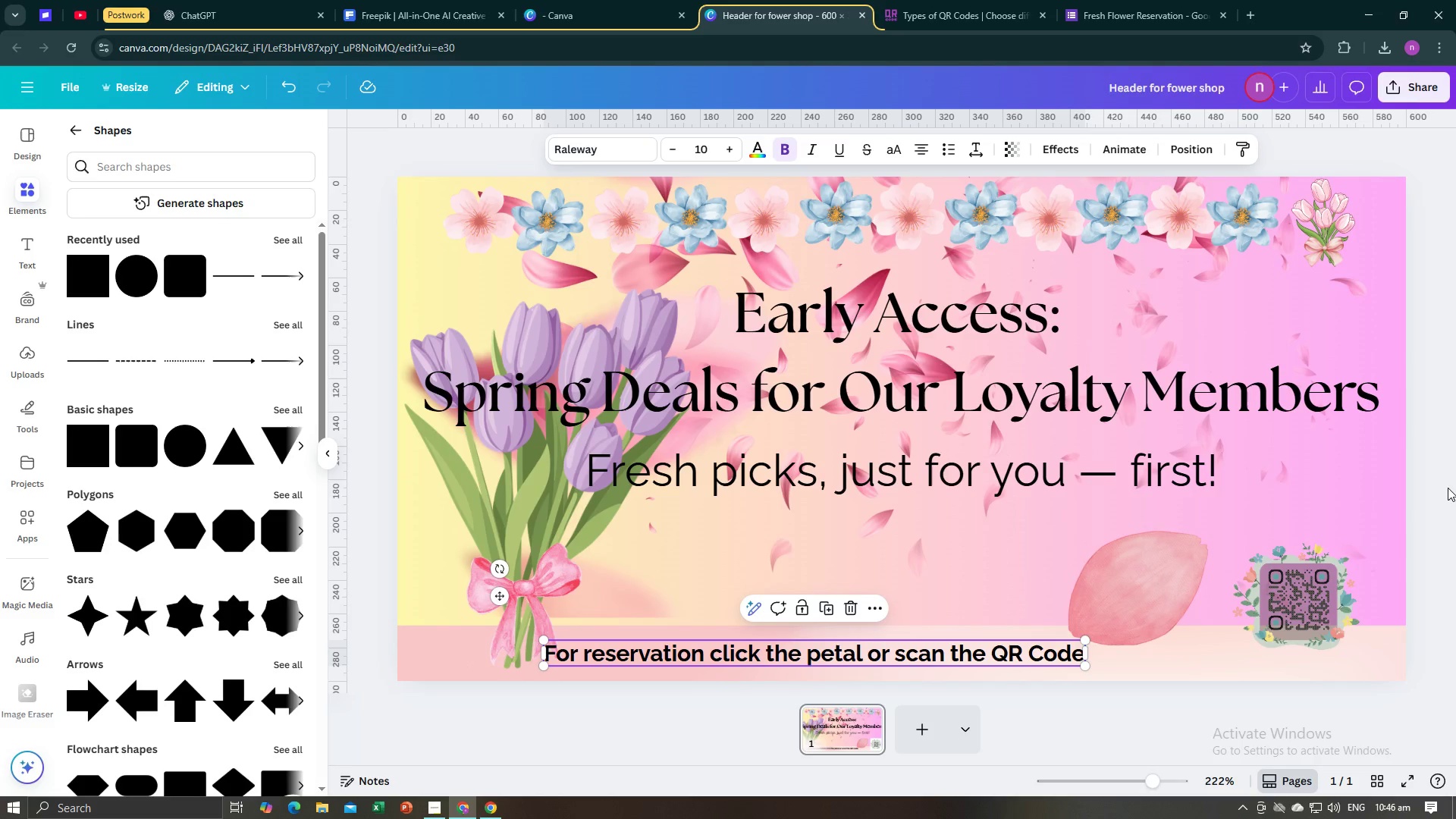 
left_click([1442, 492])
 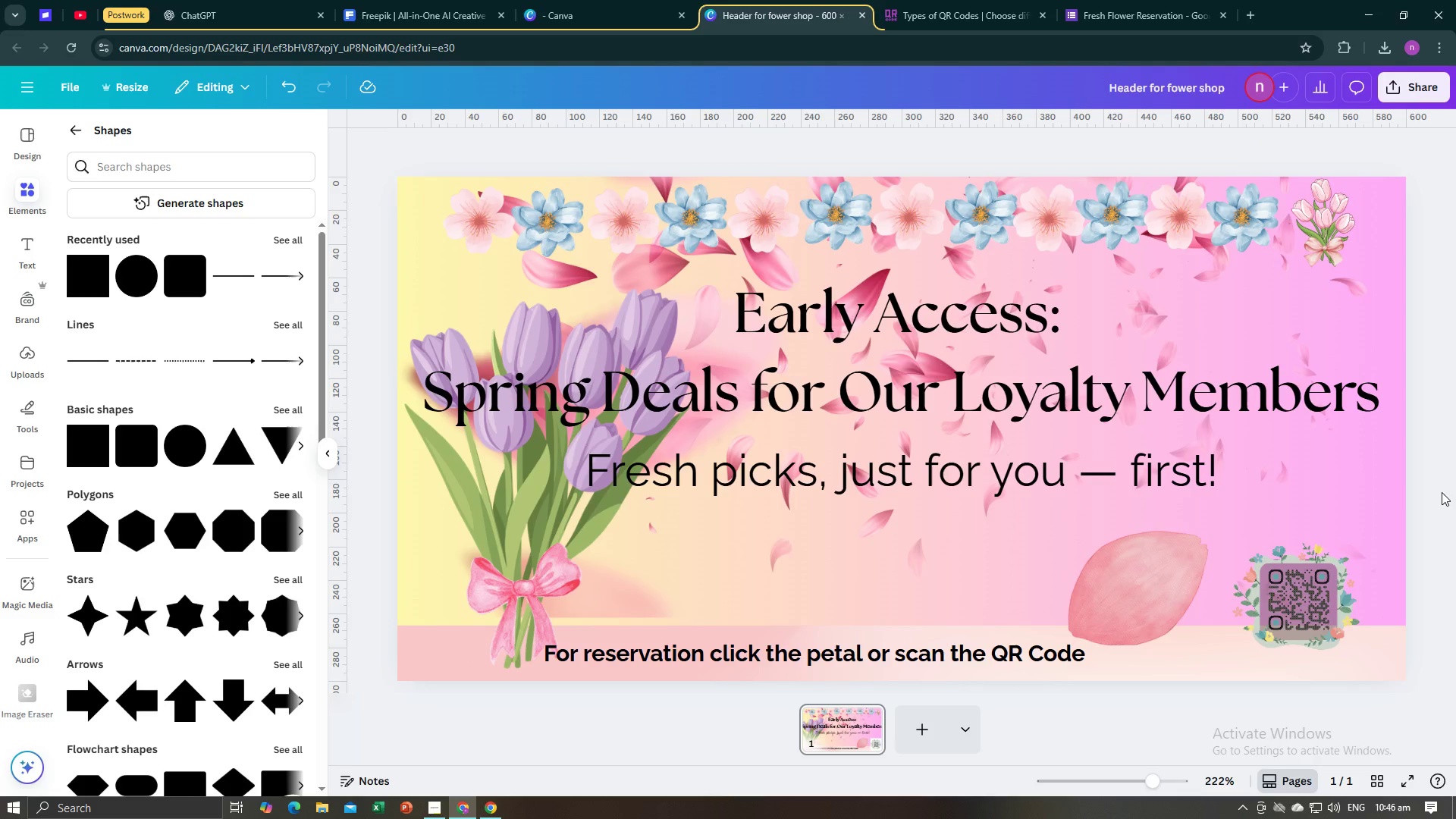 
wait(10.45)
 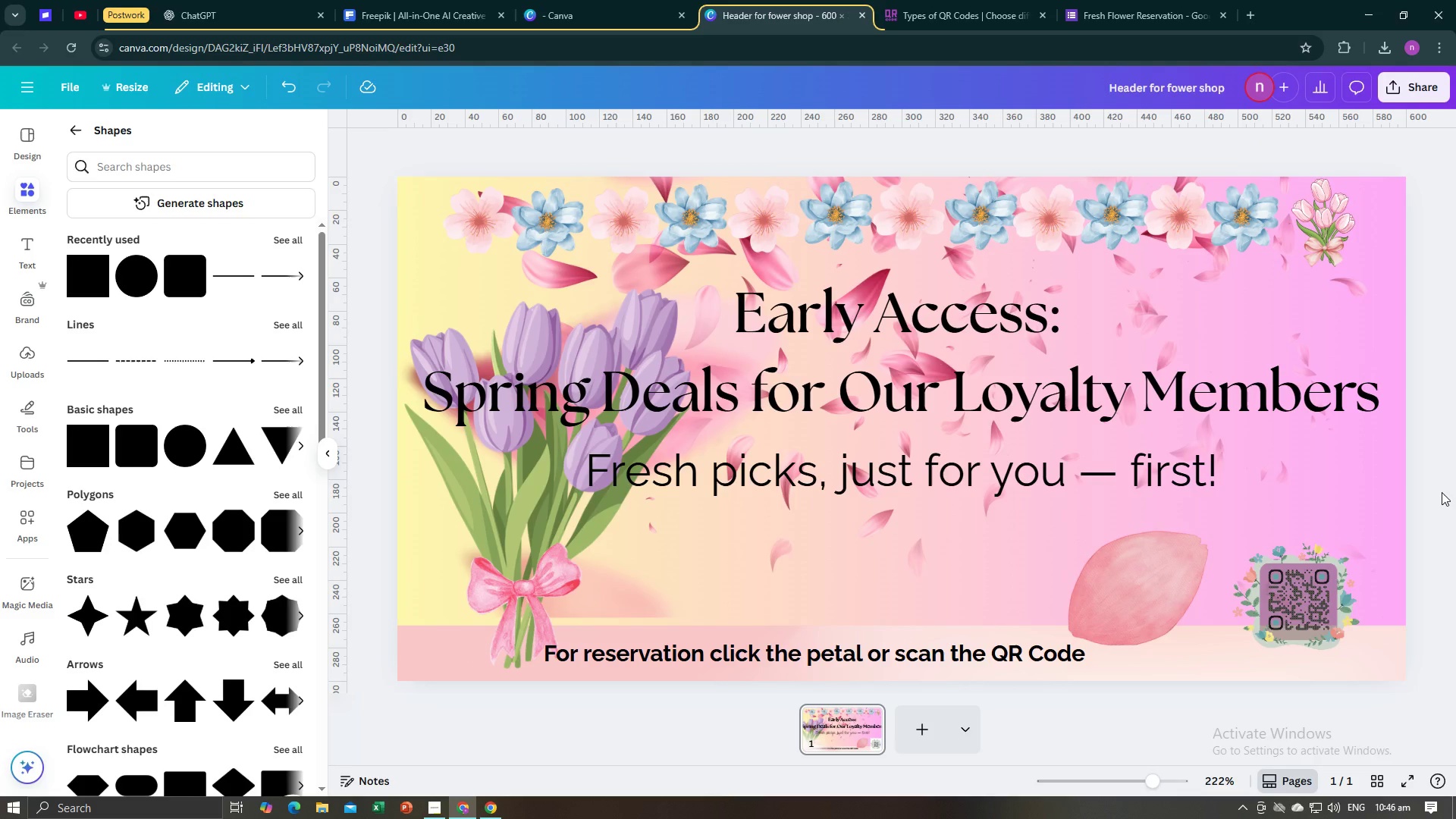 
left_click_drag(start_coordinate=[1329, 230], to_coordinate=[1379, 604])
 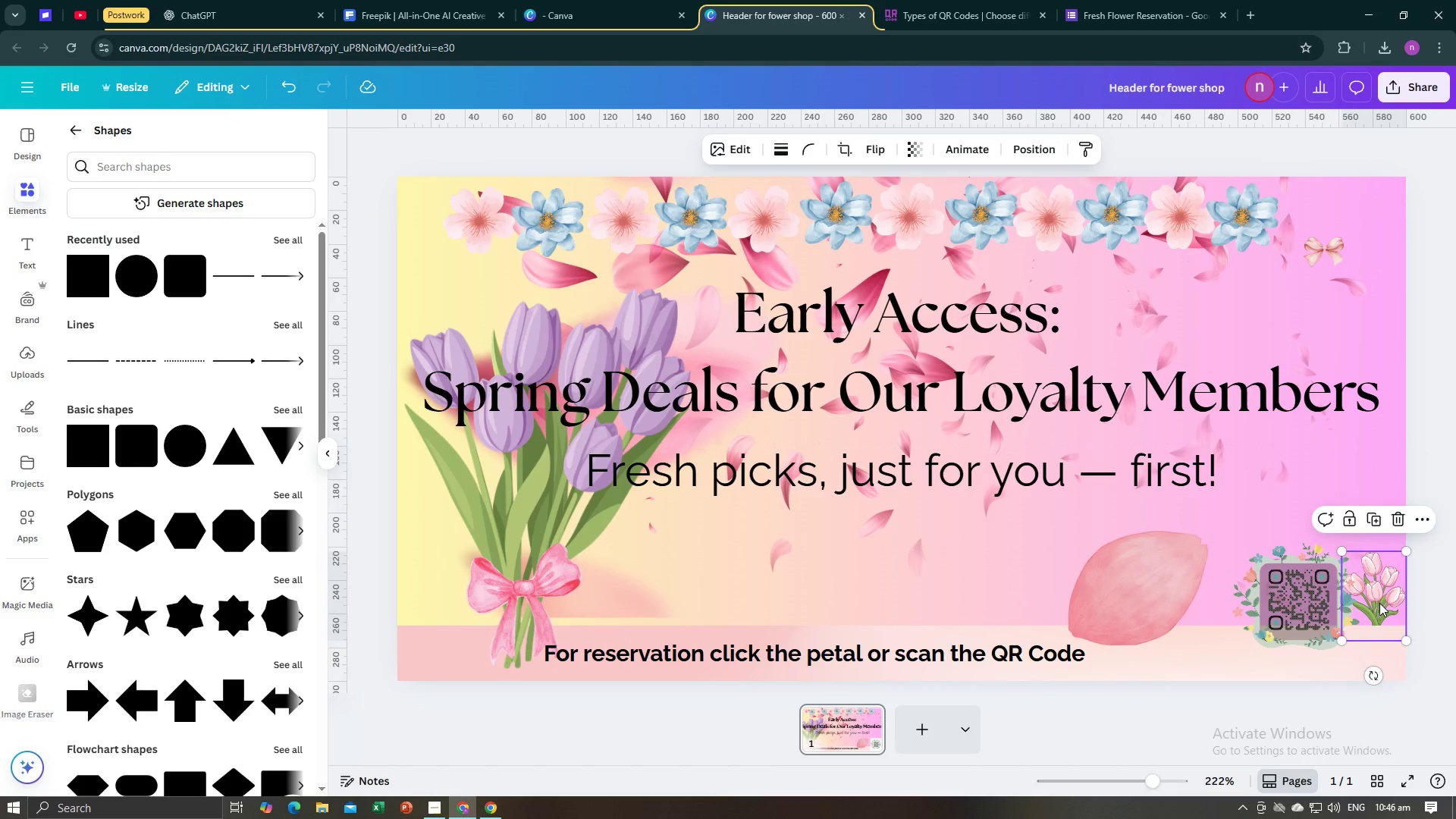 
right_click([1379, 603])
 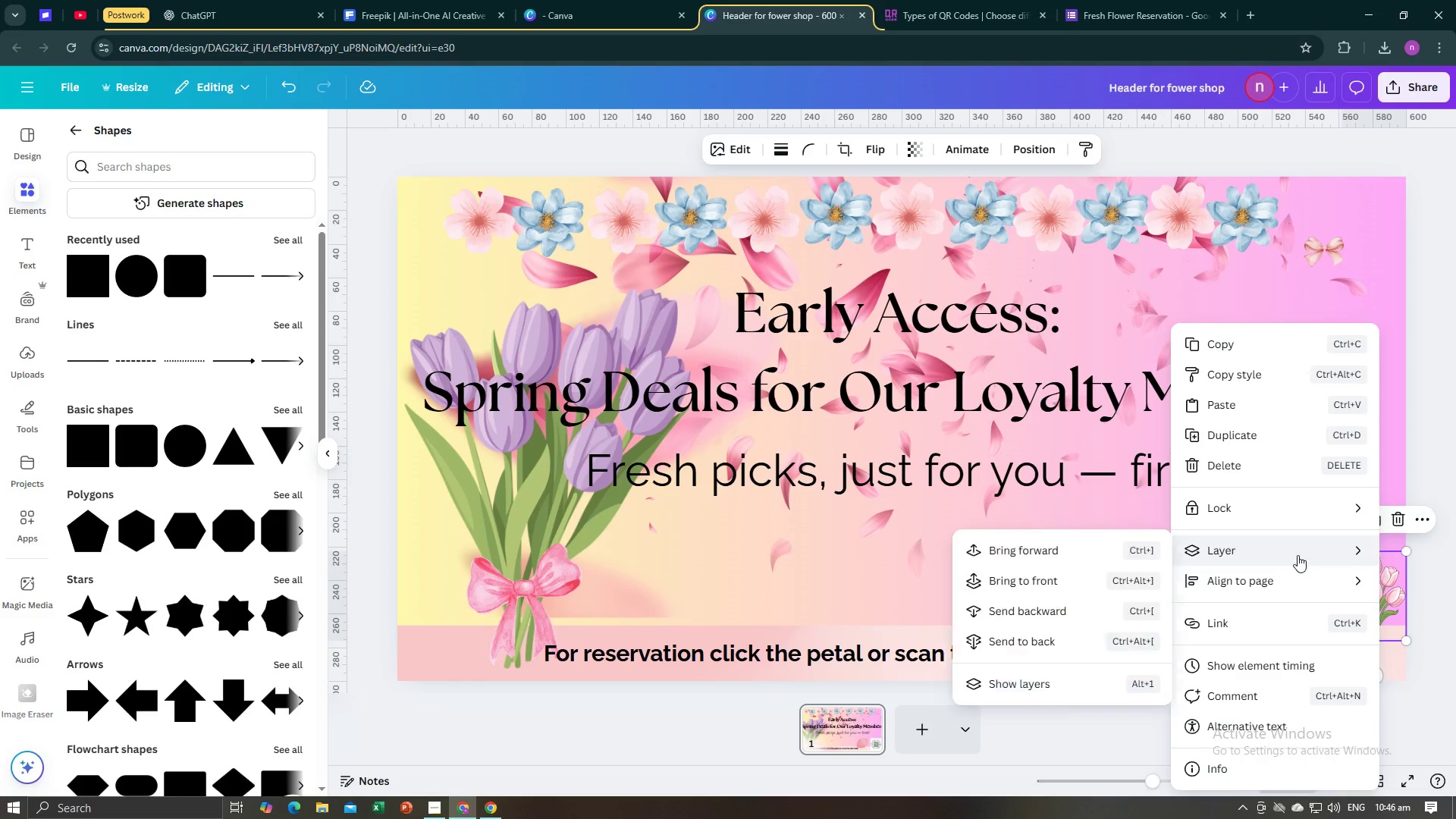 
left_click([1298, 555])
 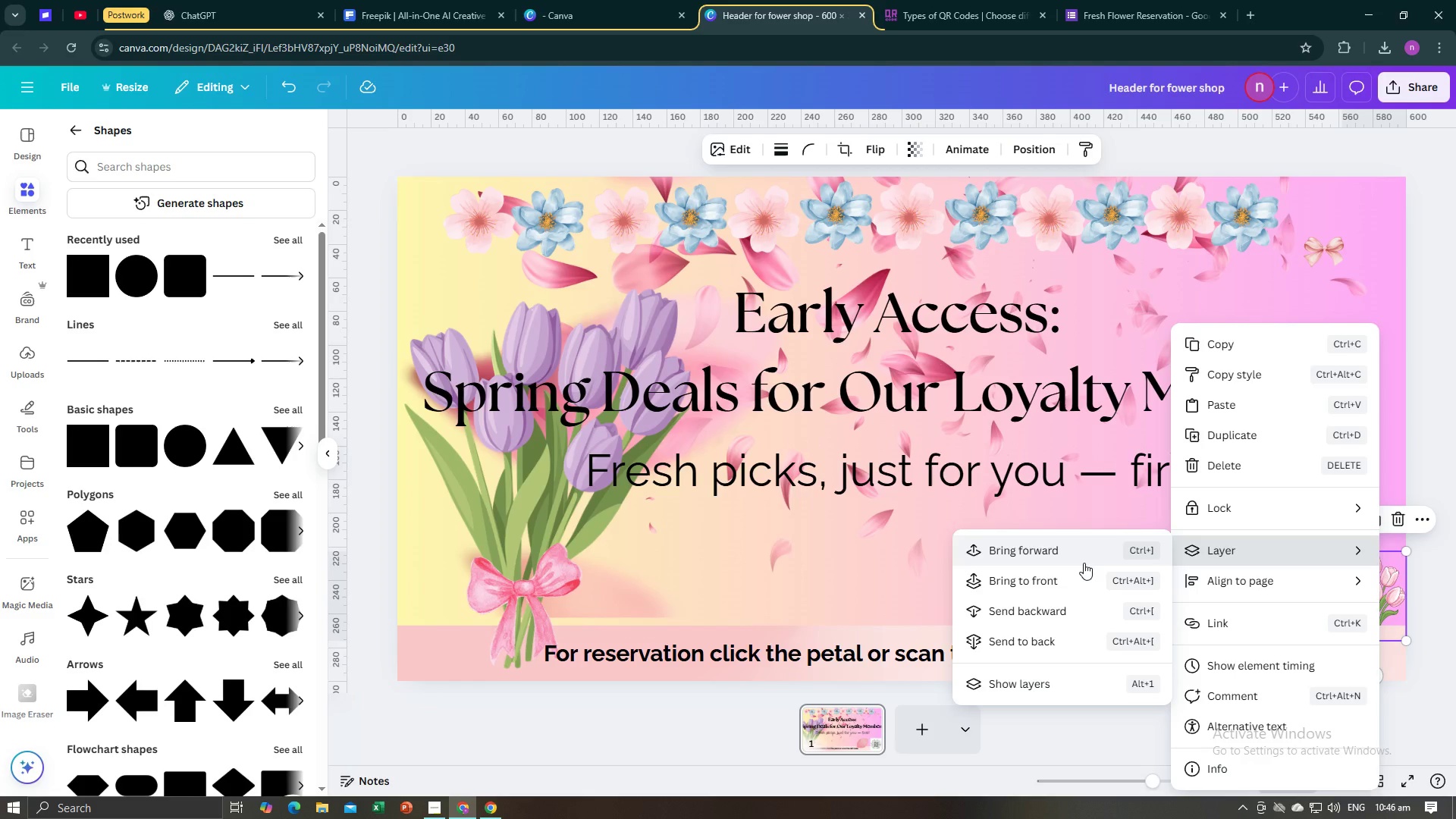 
left_click([1082, 563])
 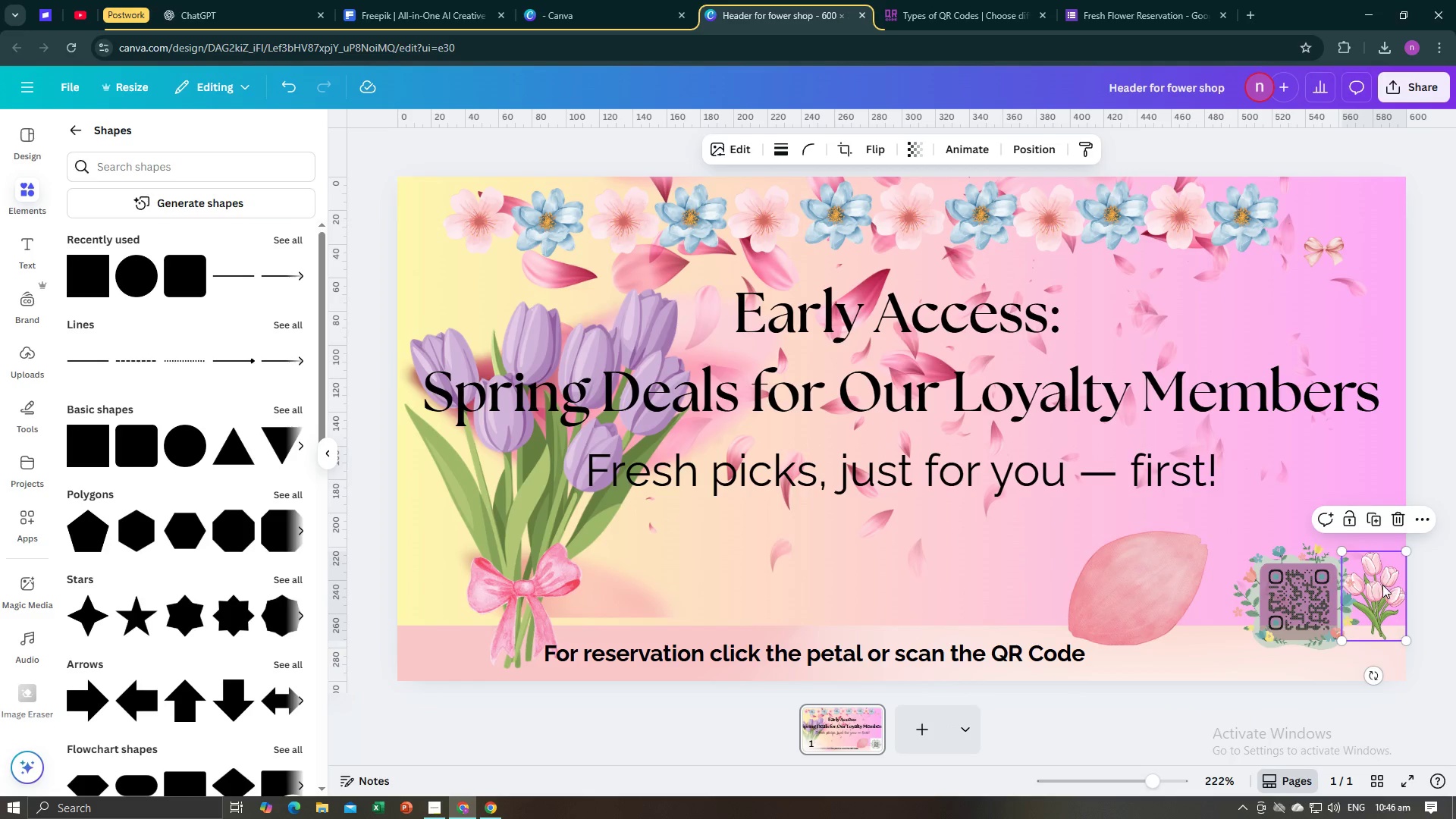 
left_click_drag(start_coordinate=[1383, 585], to_coordinate=[1386, 595])
 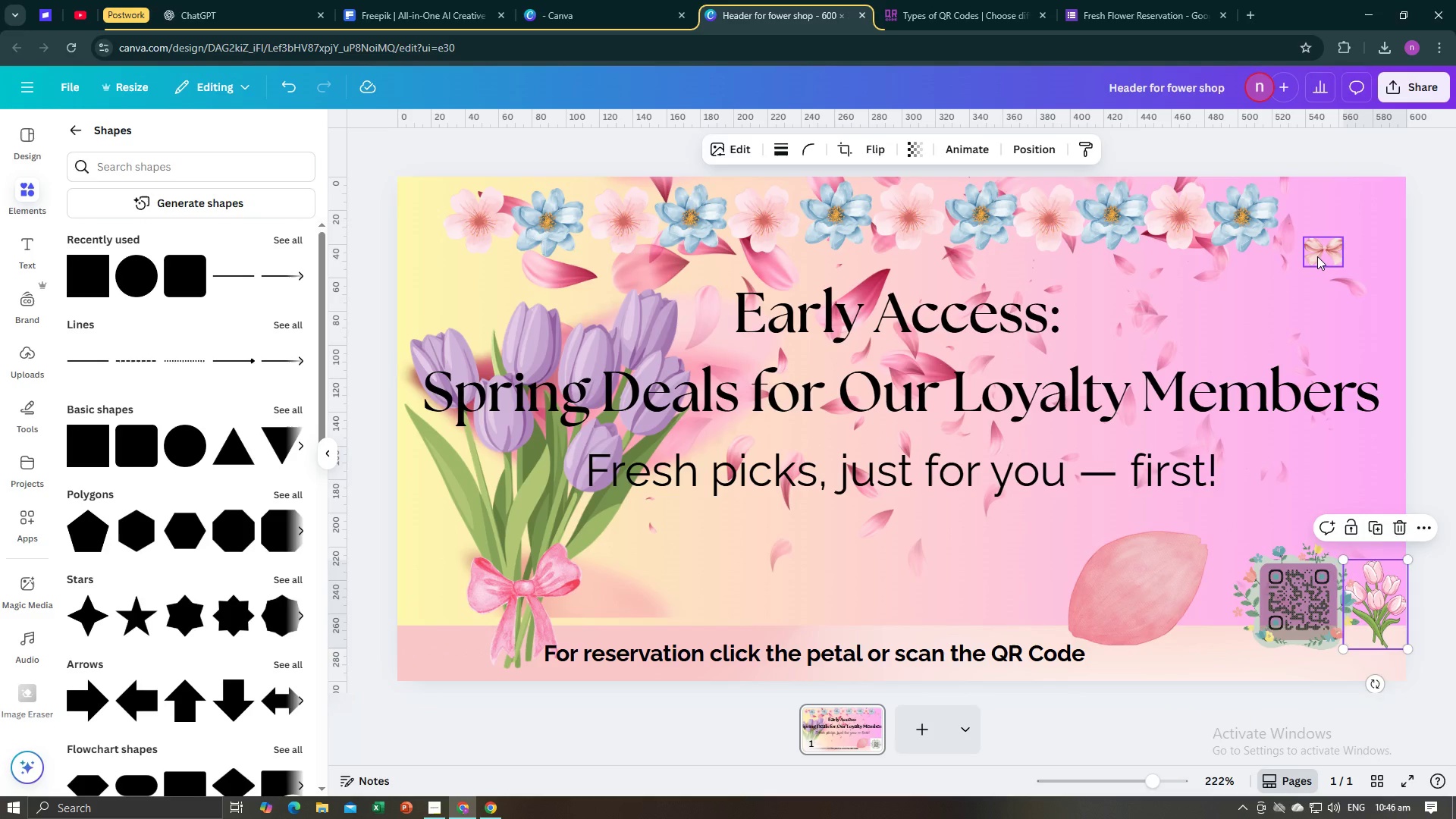 
left_click([1318, 256])
 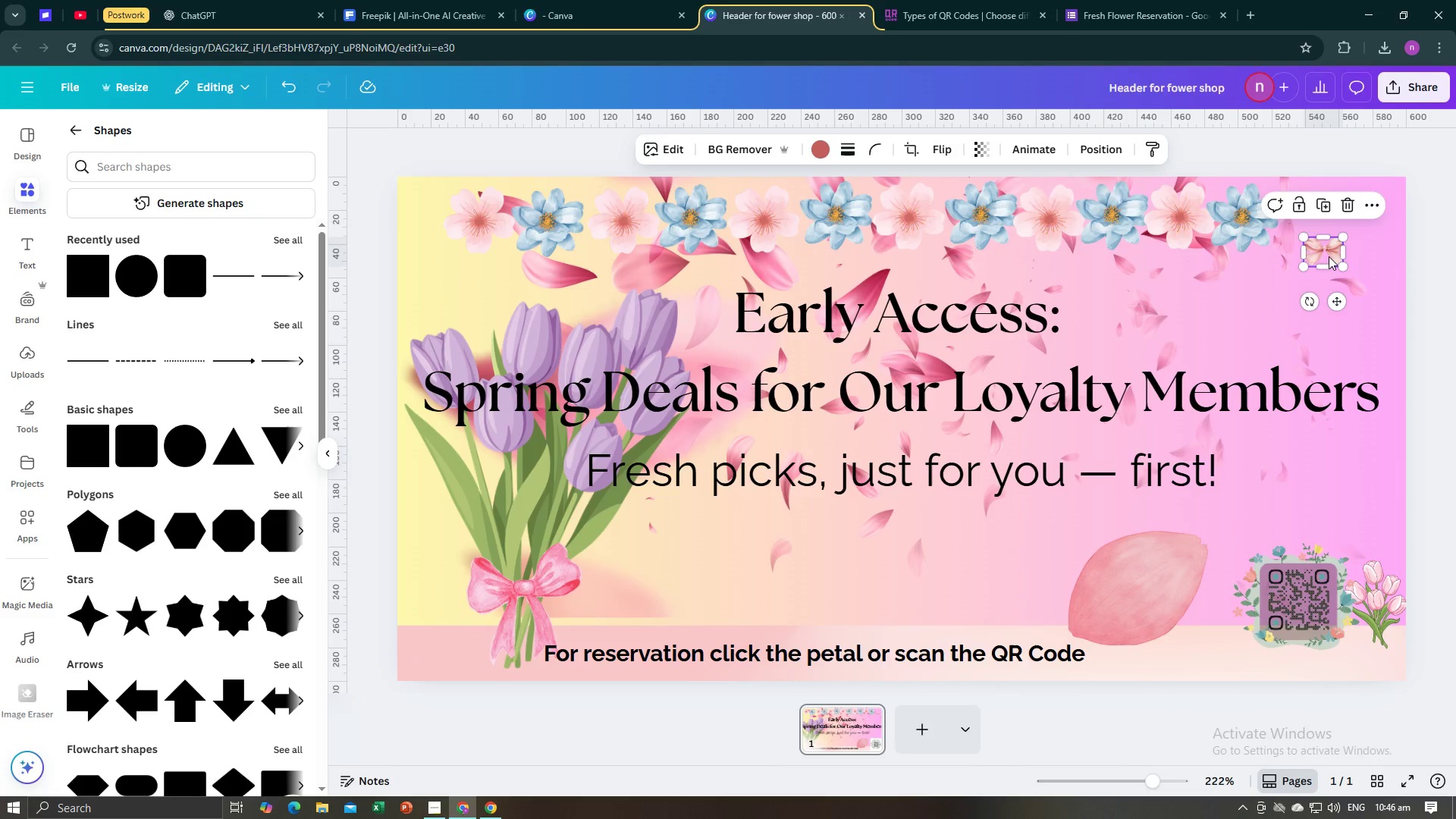 
left_click_drag(start_coordinate=[1323, 251], to_coordinate=[1378, 638])
 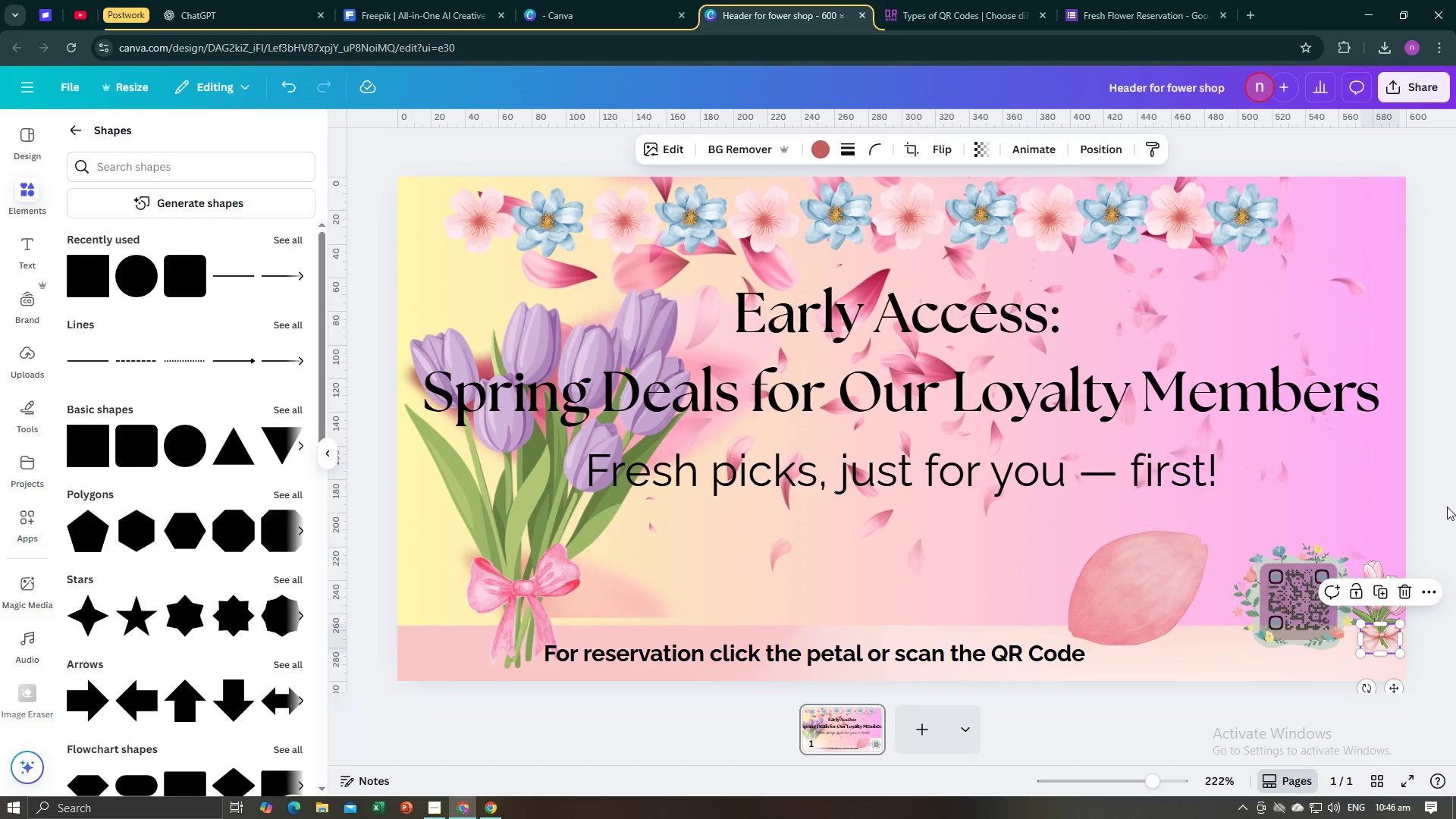 
left_click([1447, 507])
 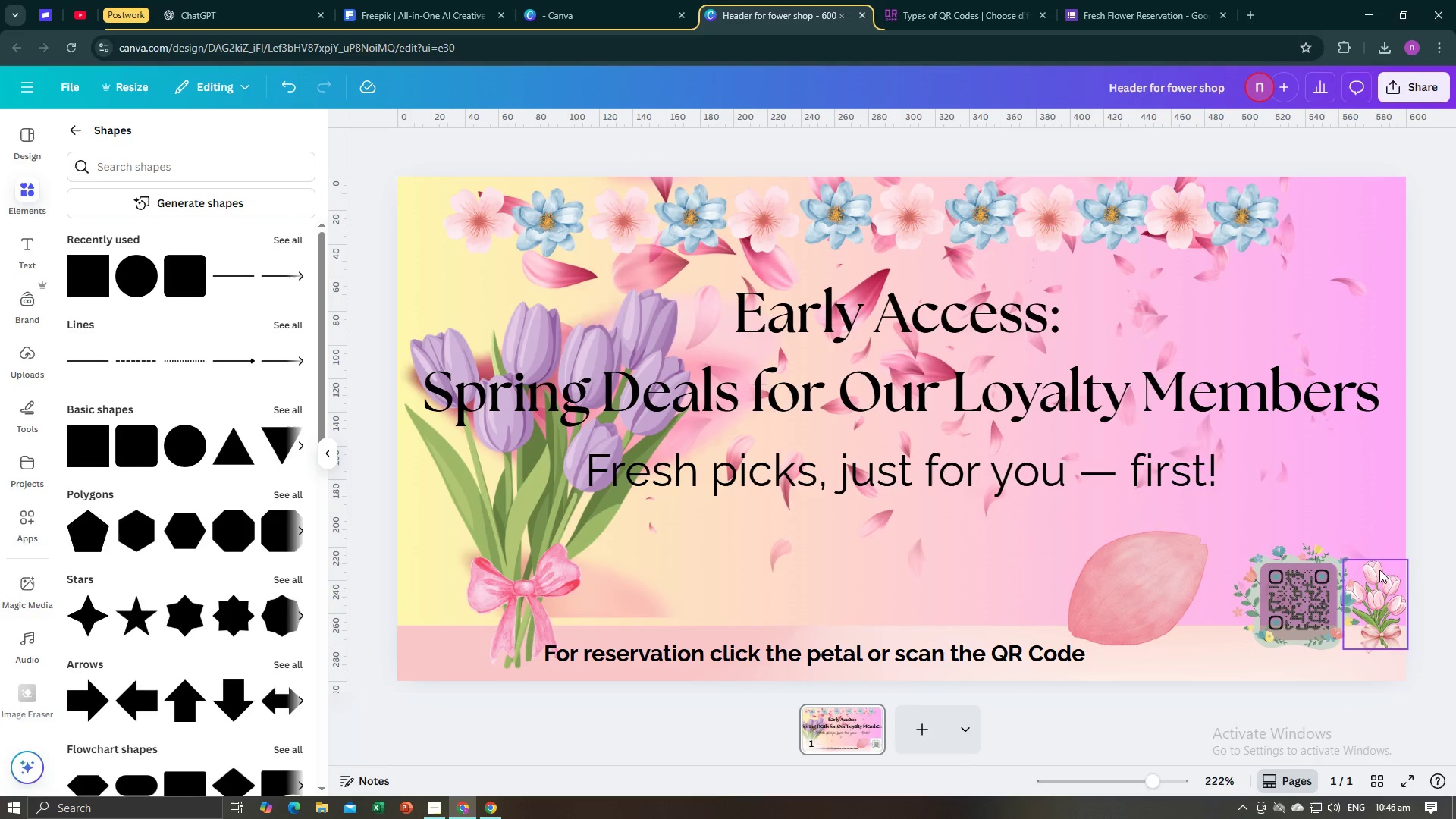 
left_click([1372, 592])
 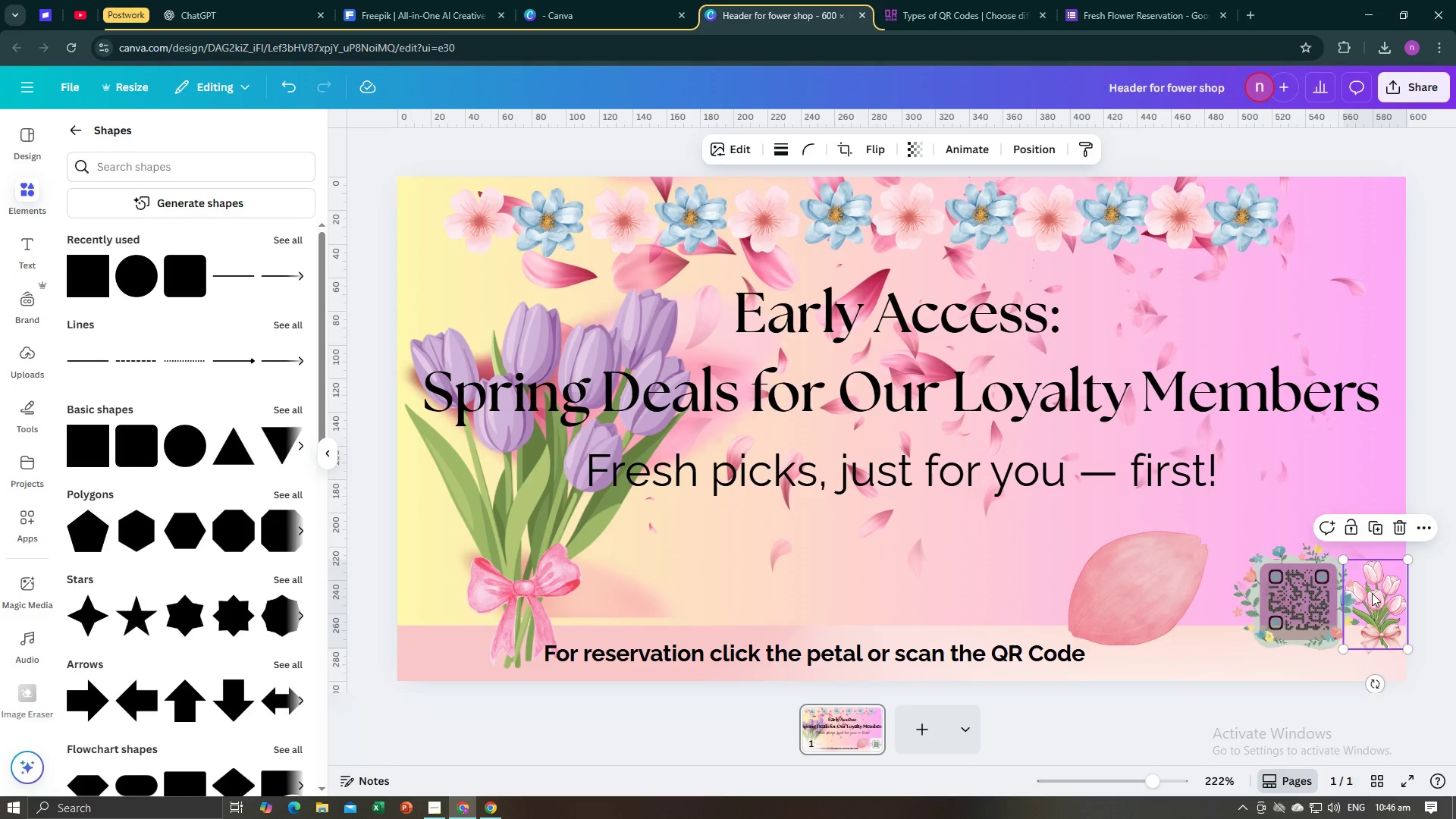 
right_click([1373, 593])
 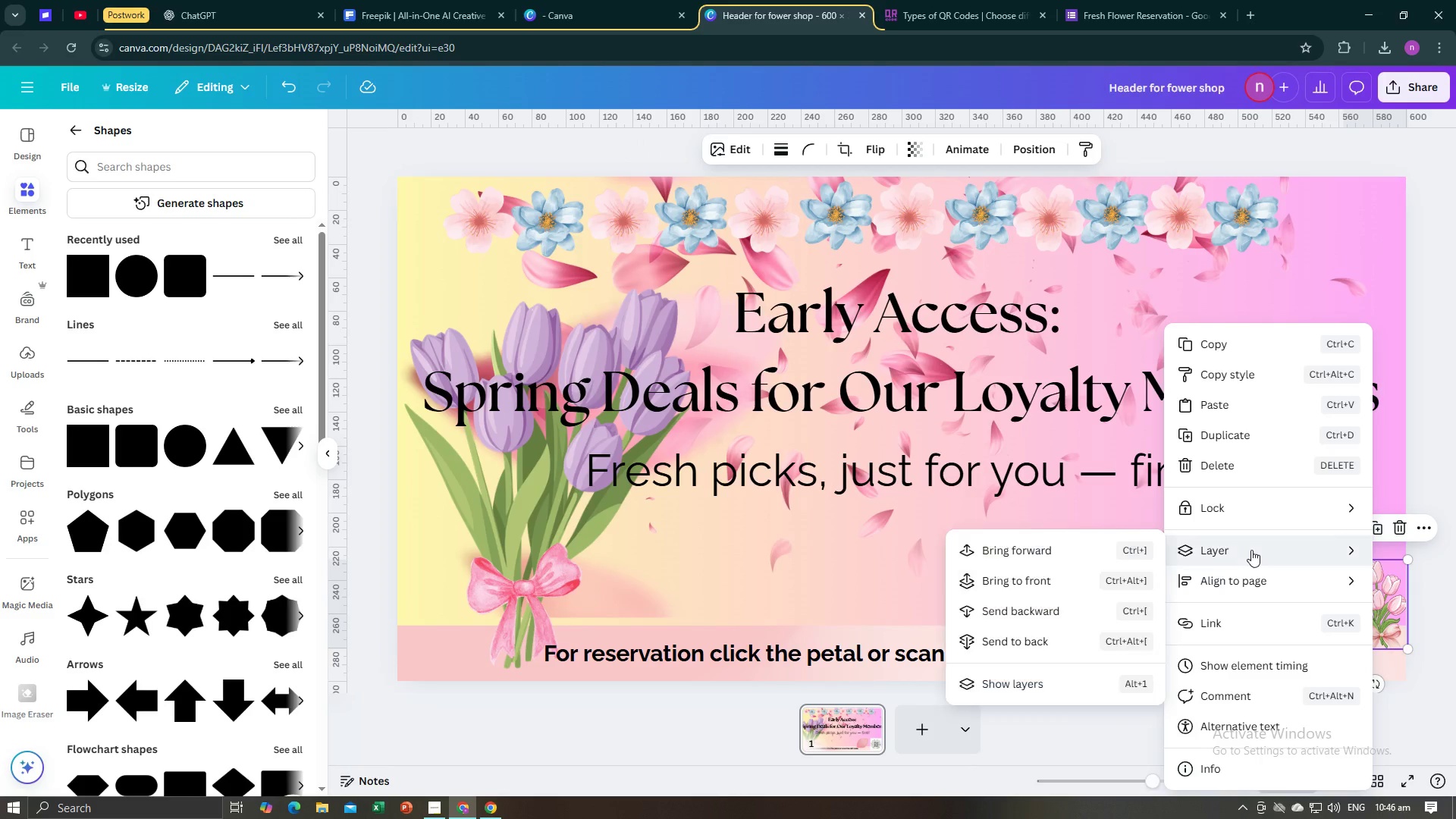 
left_click([1251, 550])
 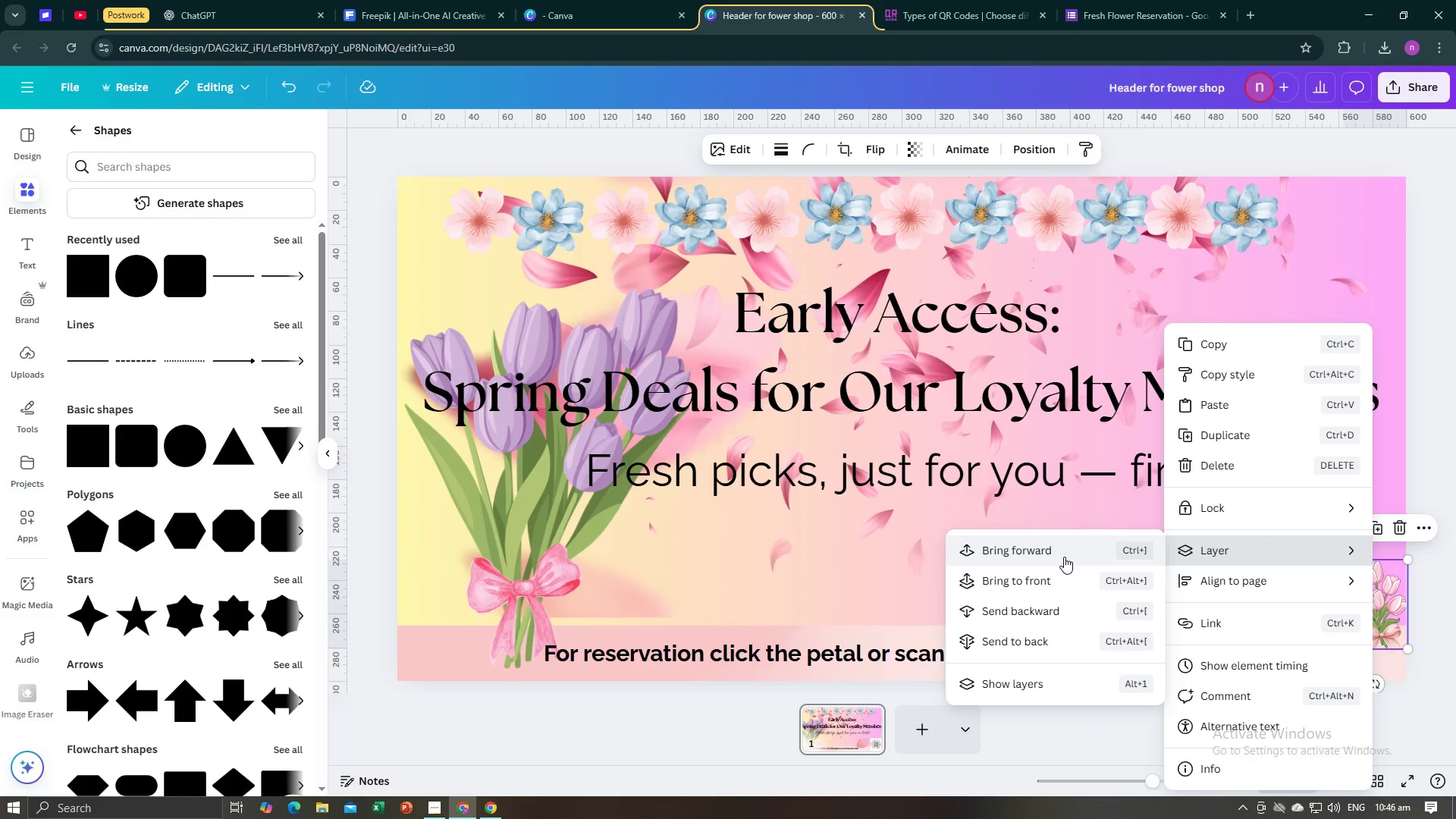 
left_click([1064, 557])
 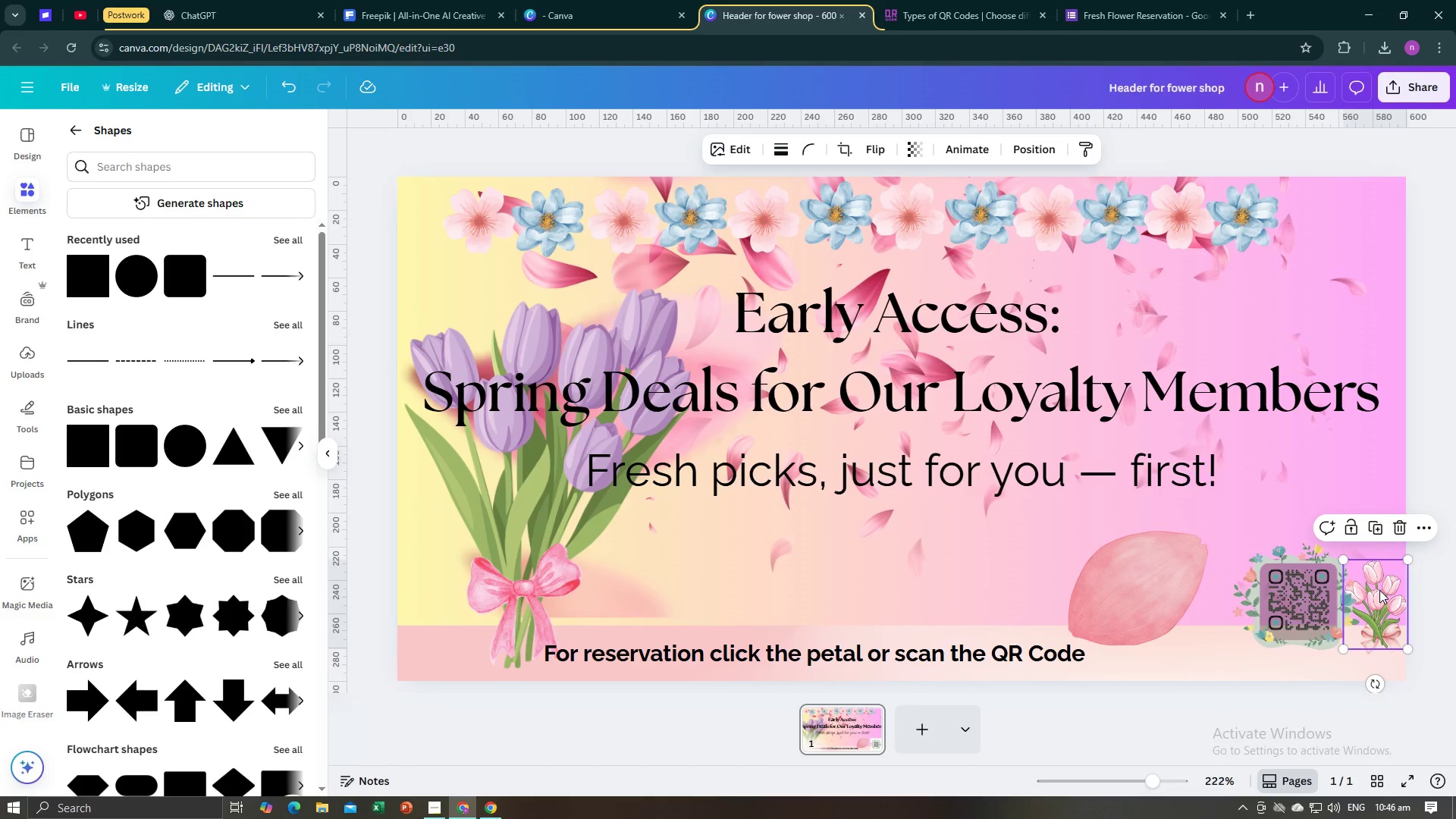 
right_click([1379, 590])
 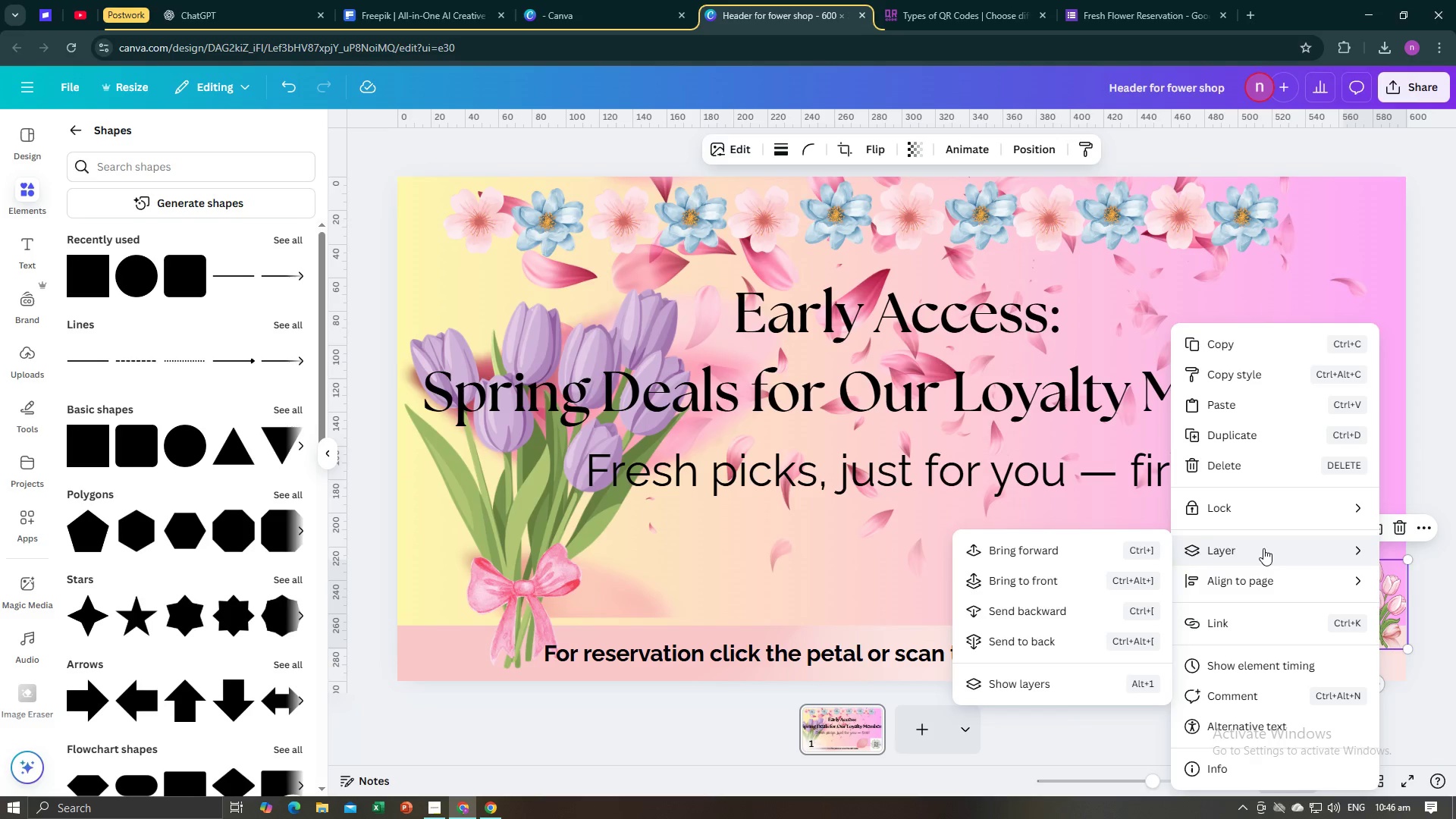 
left_click([1263, 548])
 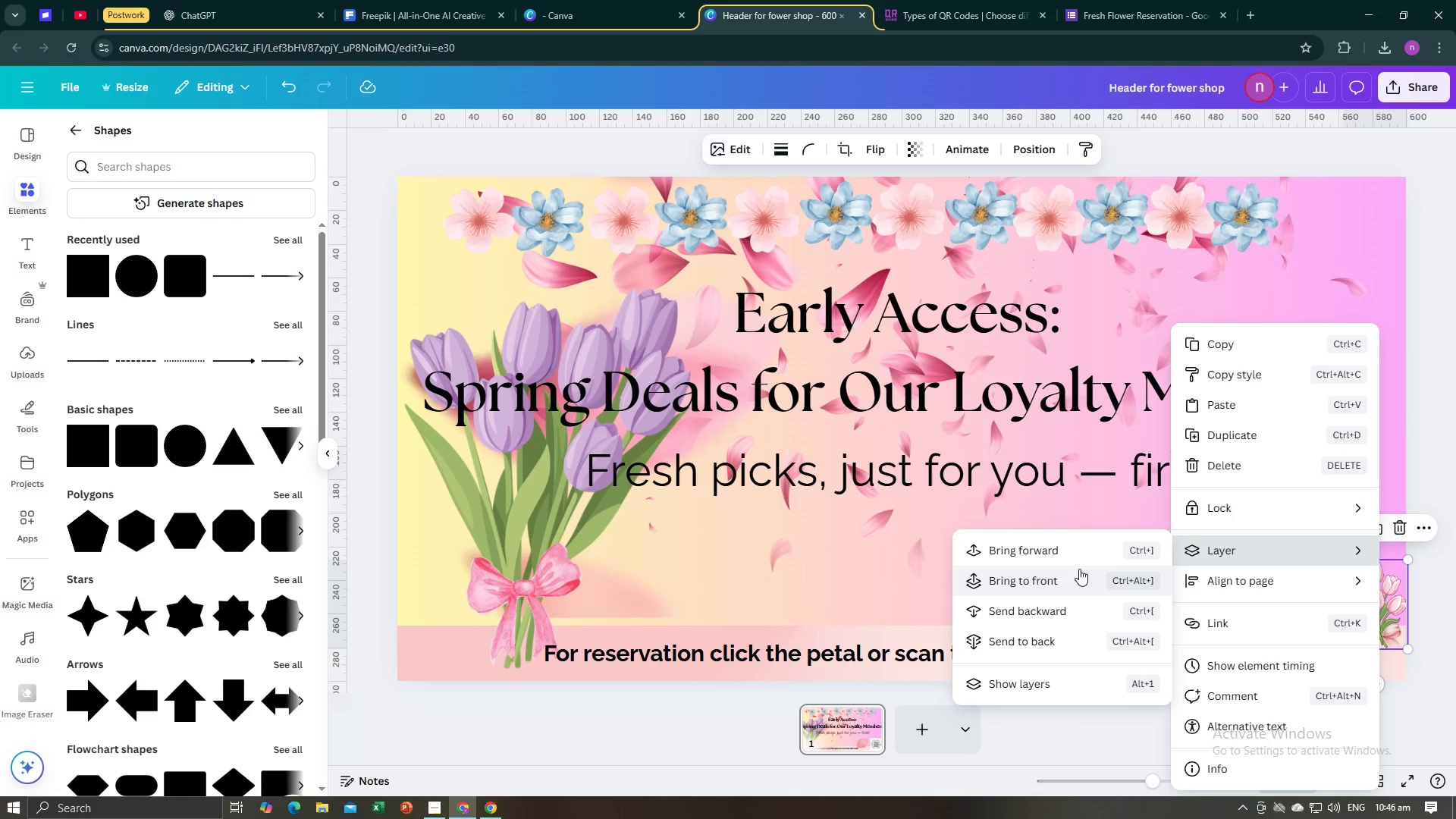 
left_click([1104, 552])
 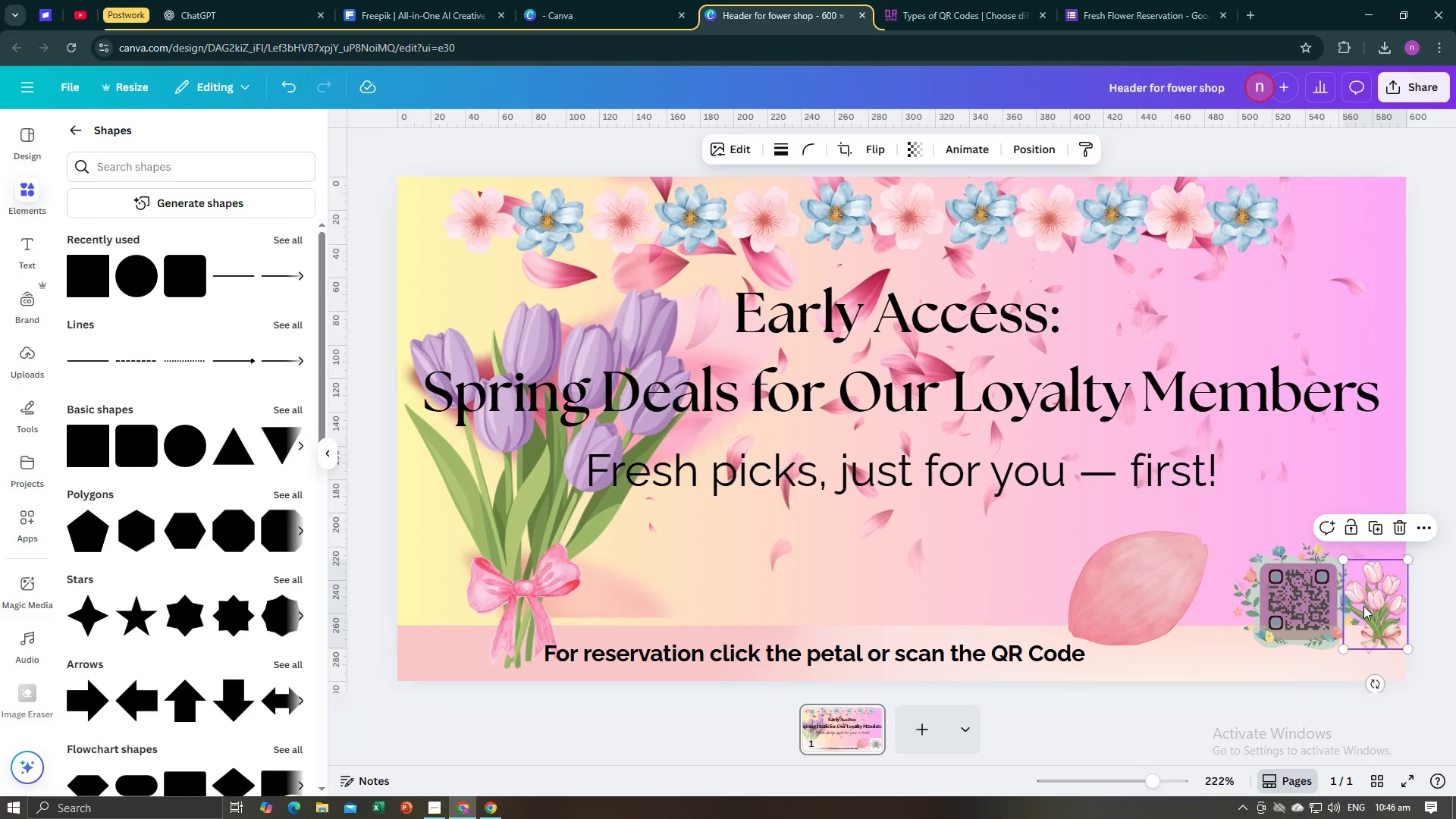 
right_click([1366, 606])
 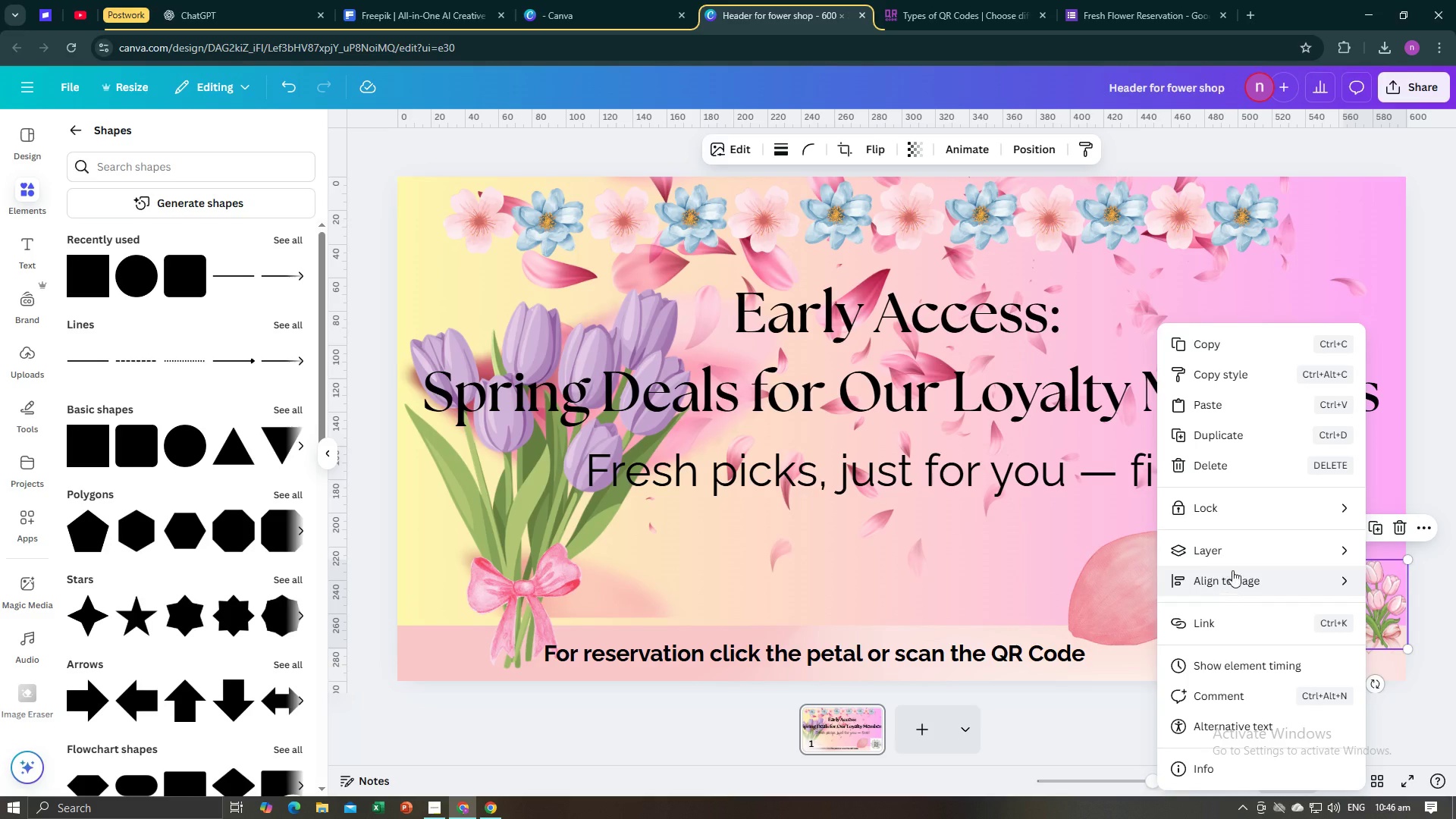 
left_click([1238, 557])
 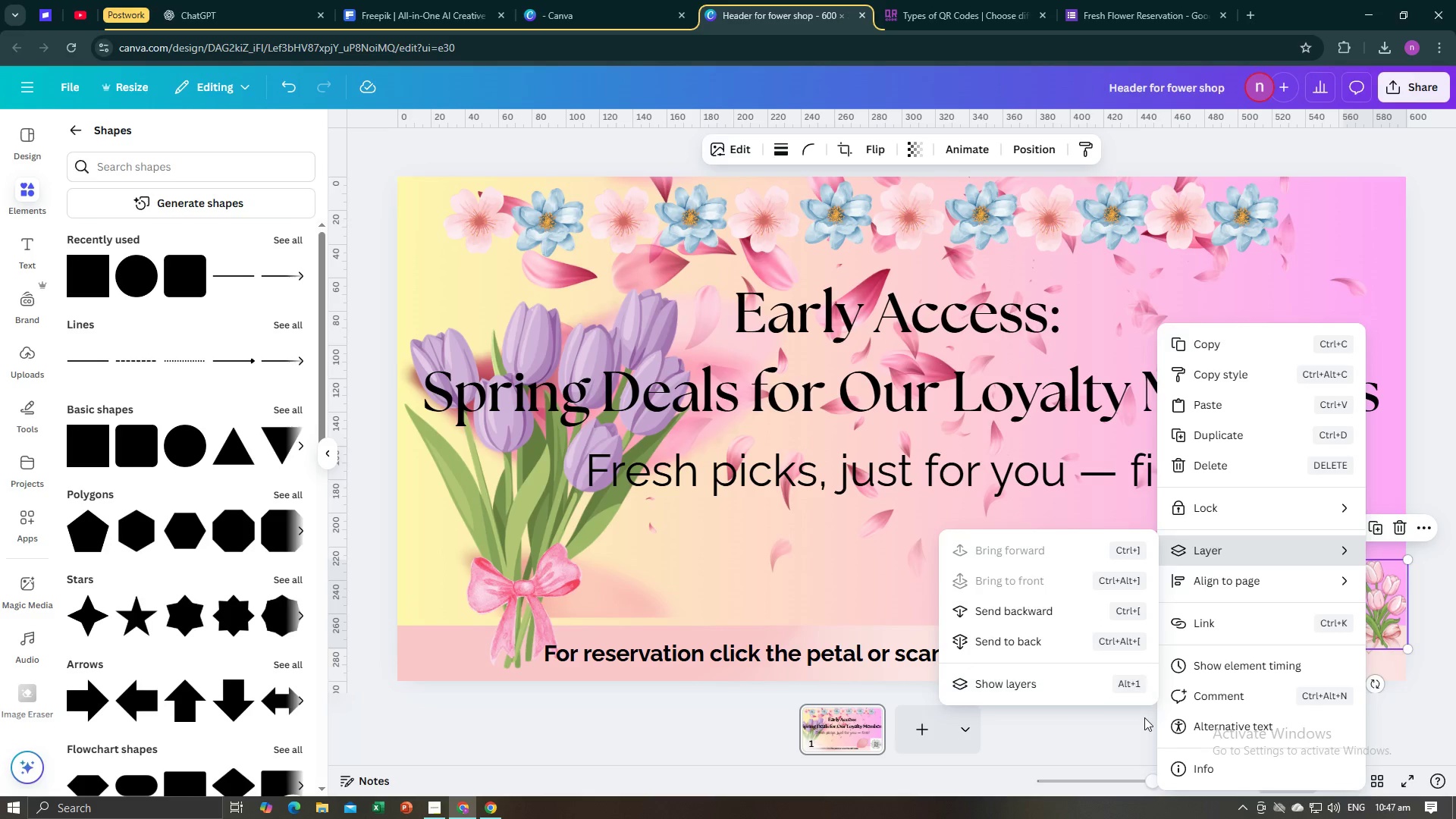 
left_click_drag(start_coordinate=[1145, 721], to_coordinate=[1145, 717])
 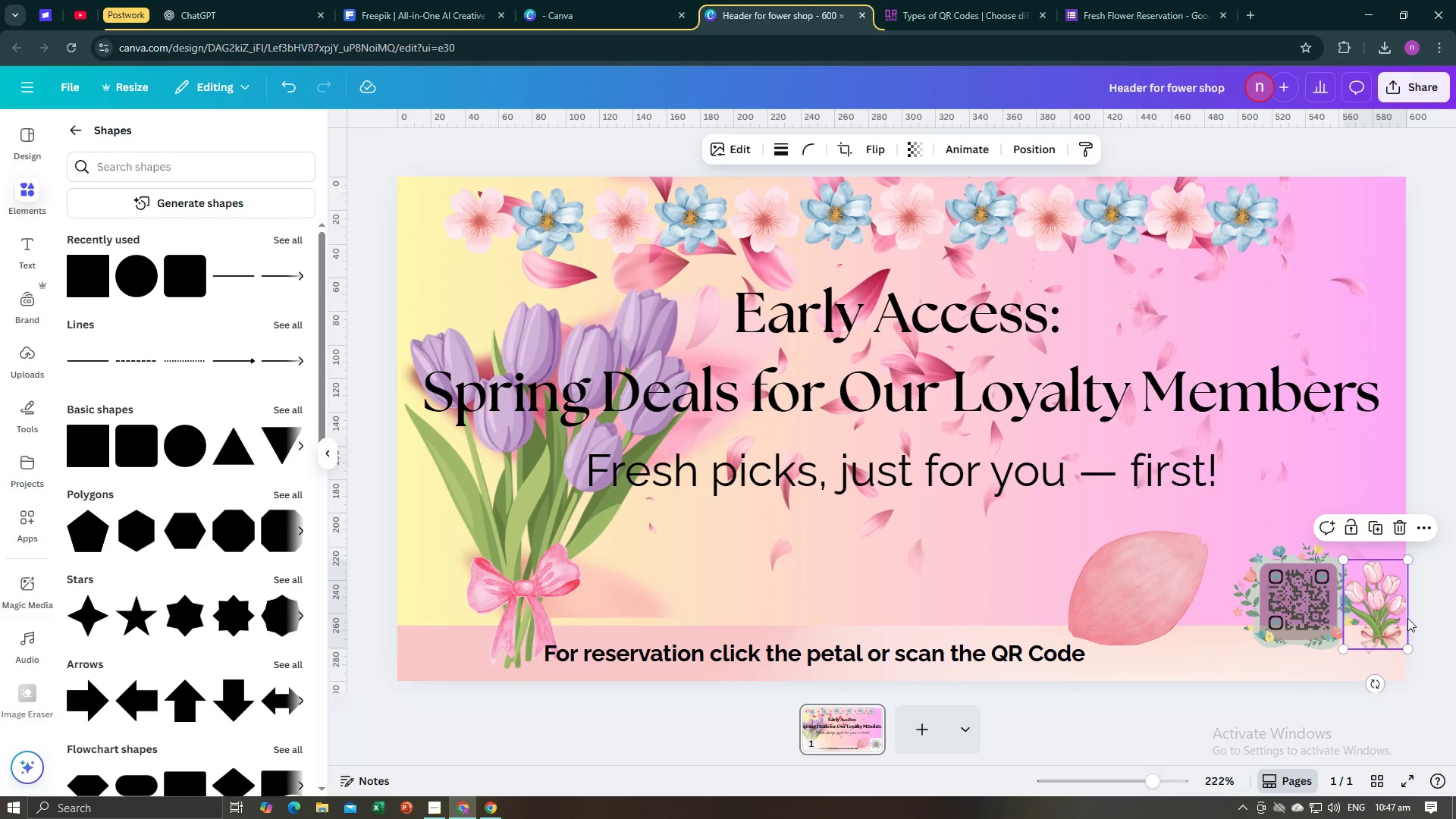 
left_click([1418, 613])
 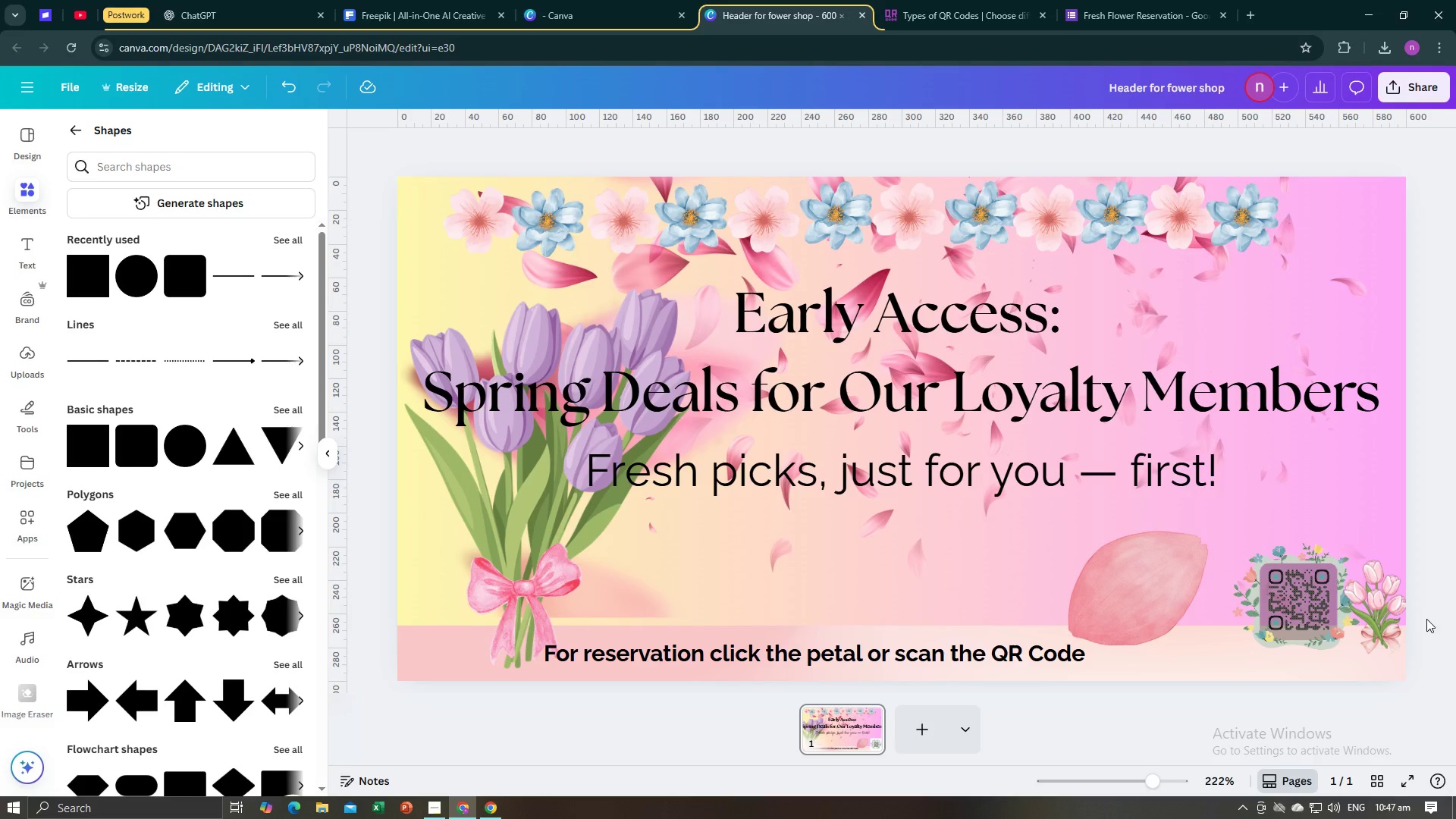 
wait(5.83)
 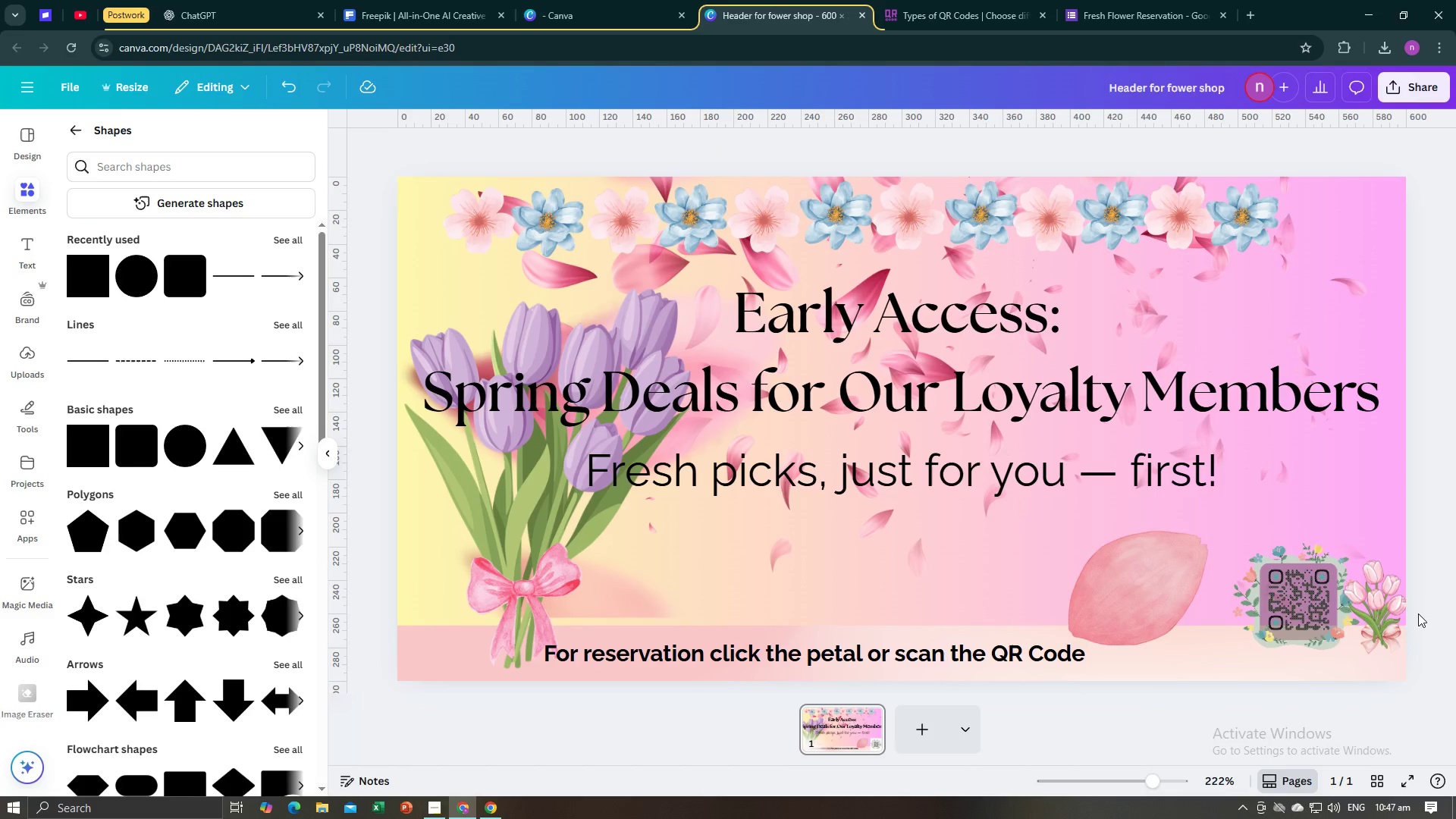 
left_click([1124, 216])
 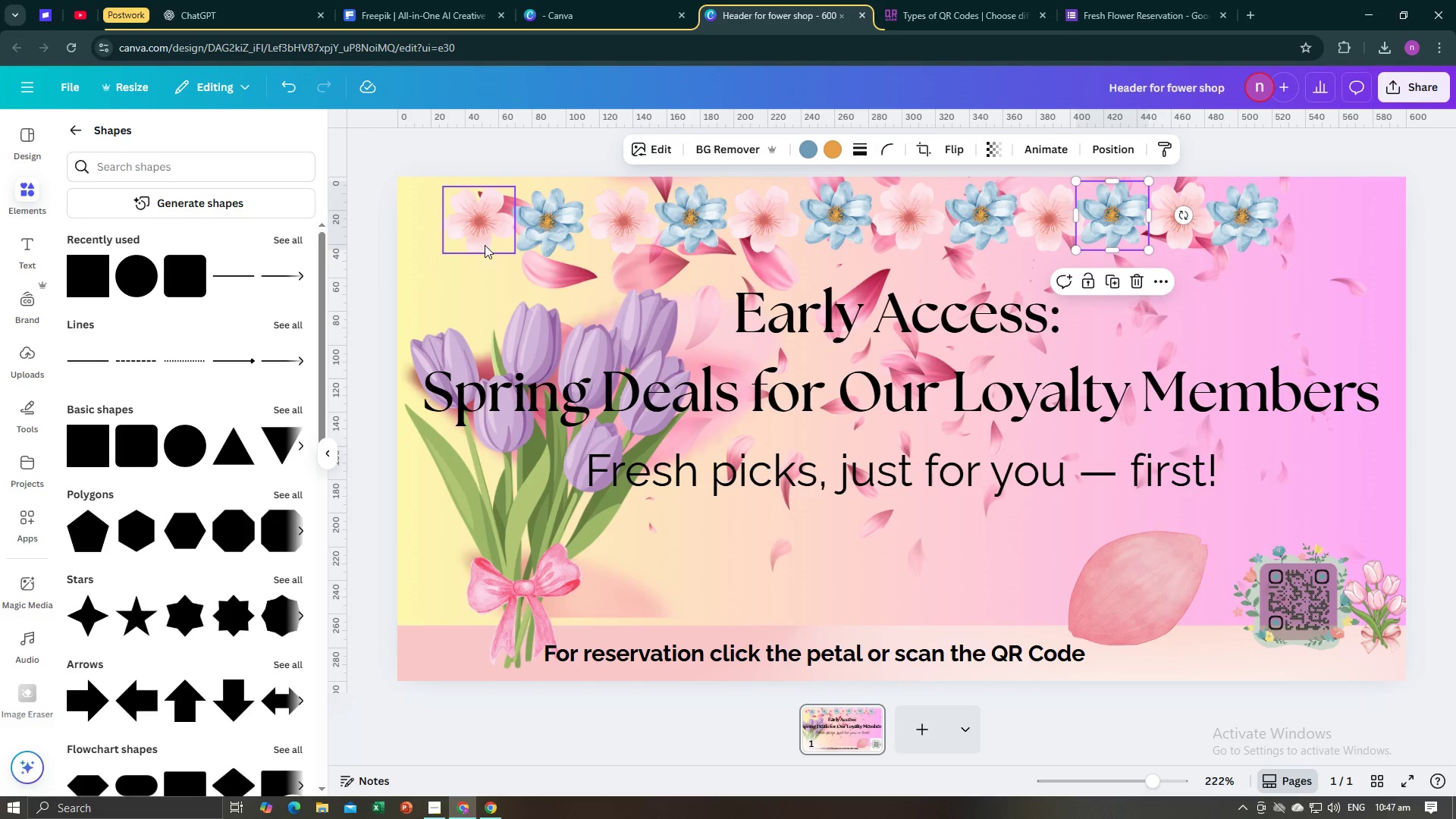 
hold_key(key=ControlLeft, duration=1.53)
left_click([466, 221])
 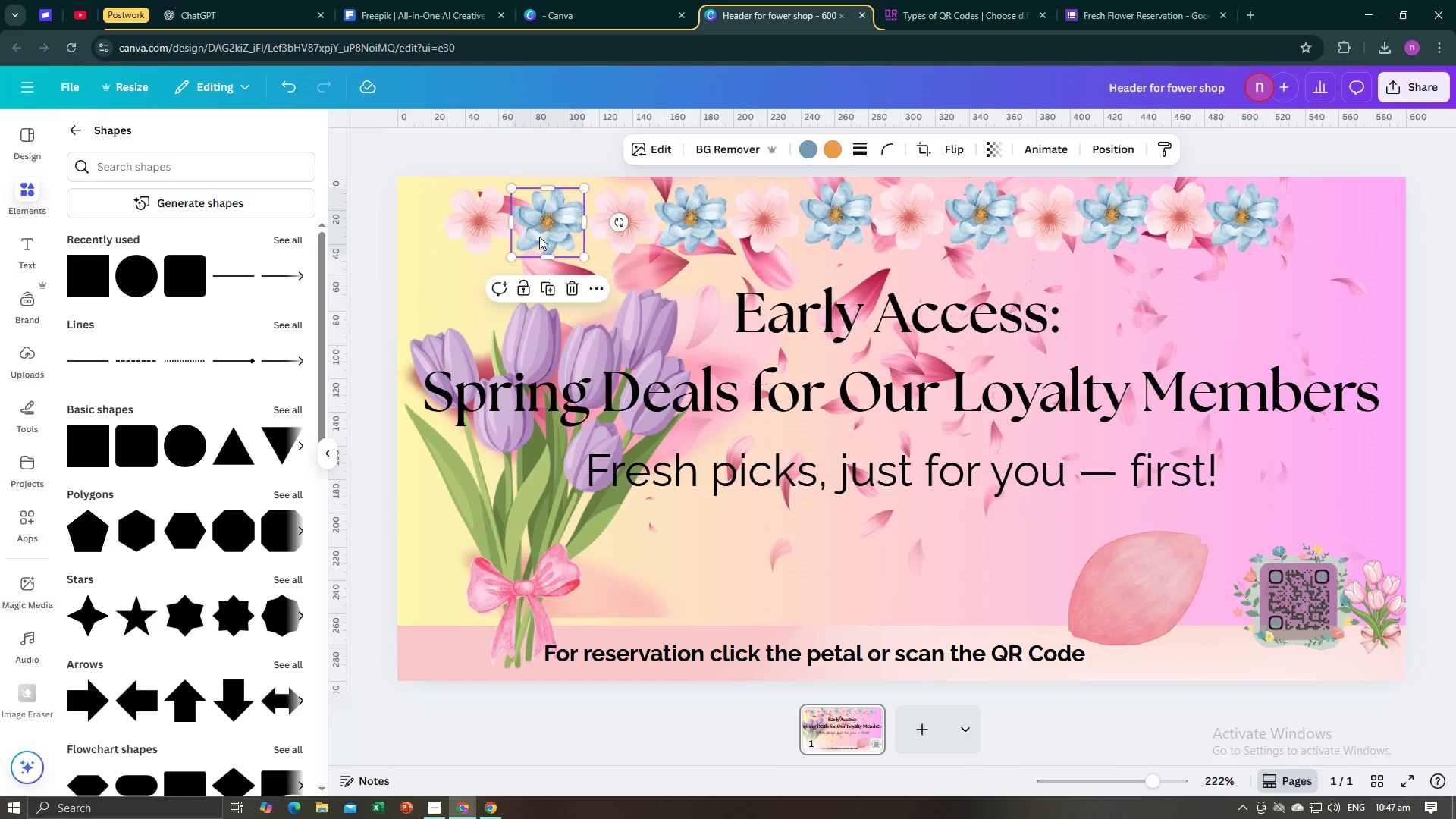 
left_click([539, 237])
 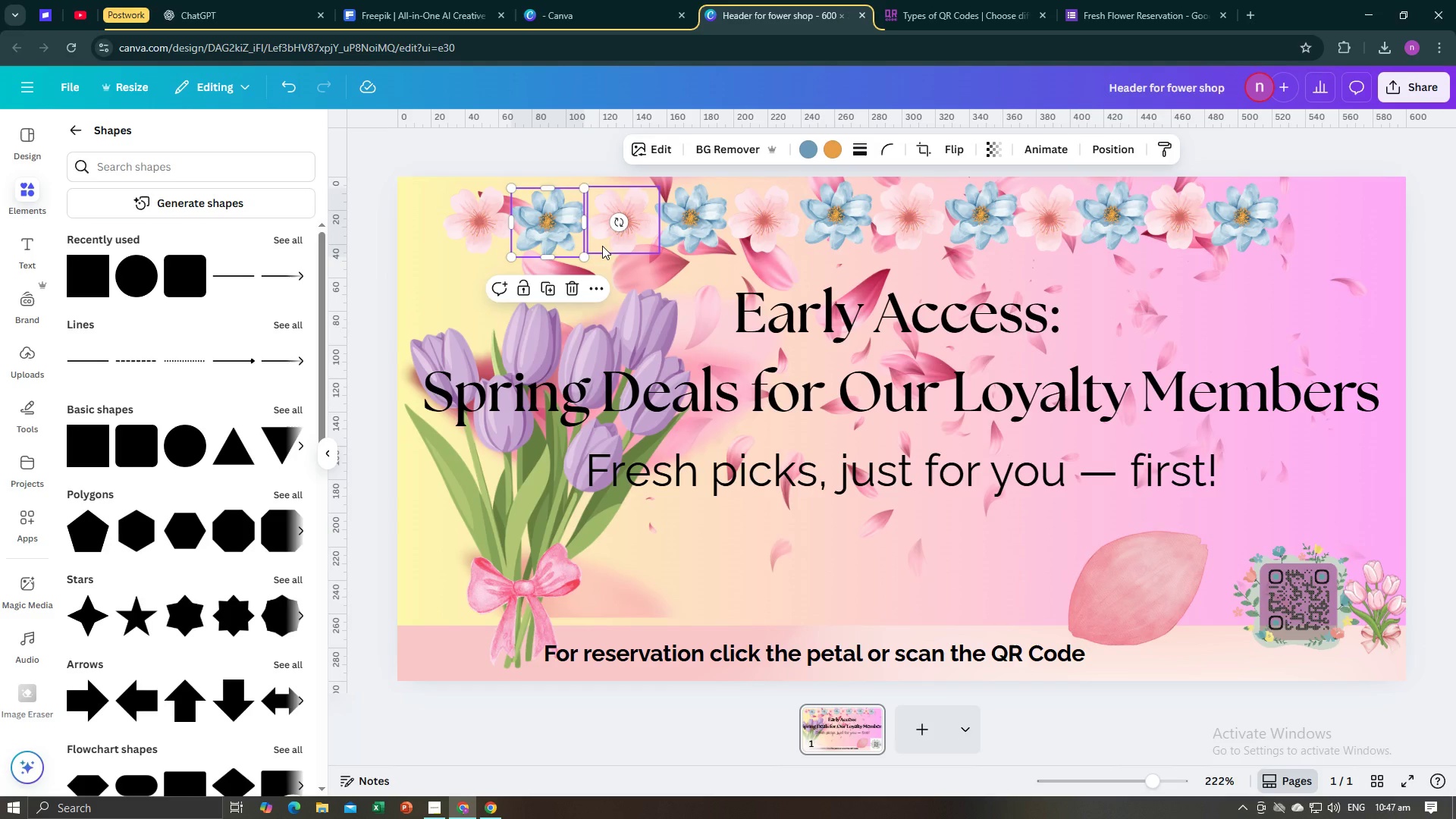 
hold_key(key=ControlLeft, duration=0.39)